 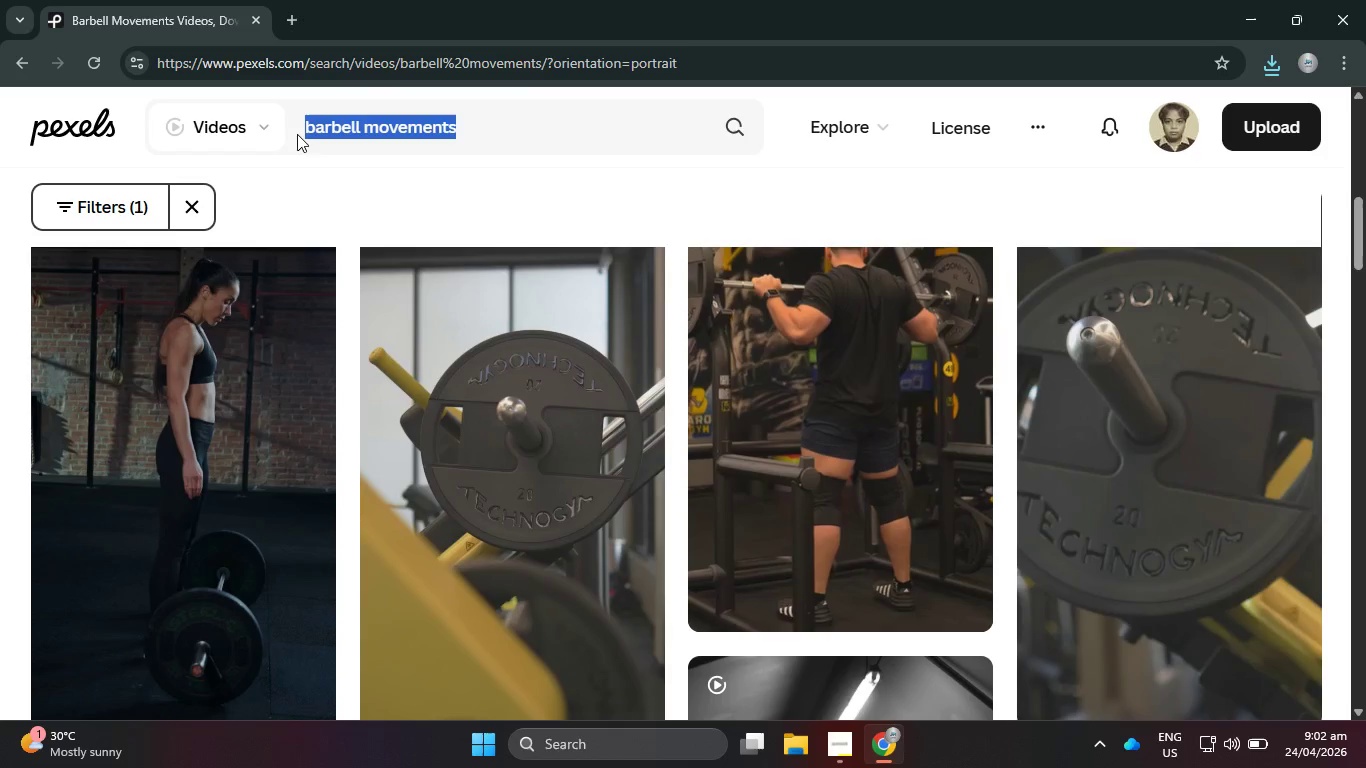 
key(Control+V)
 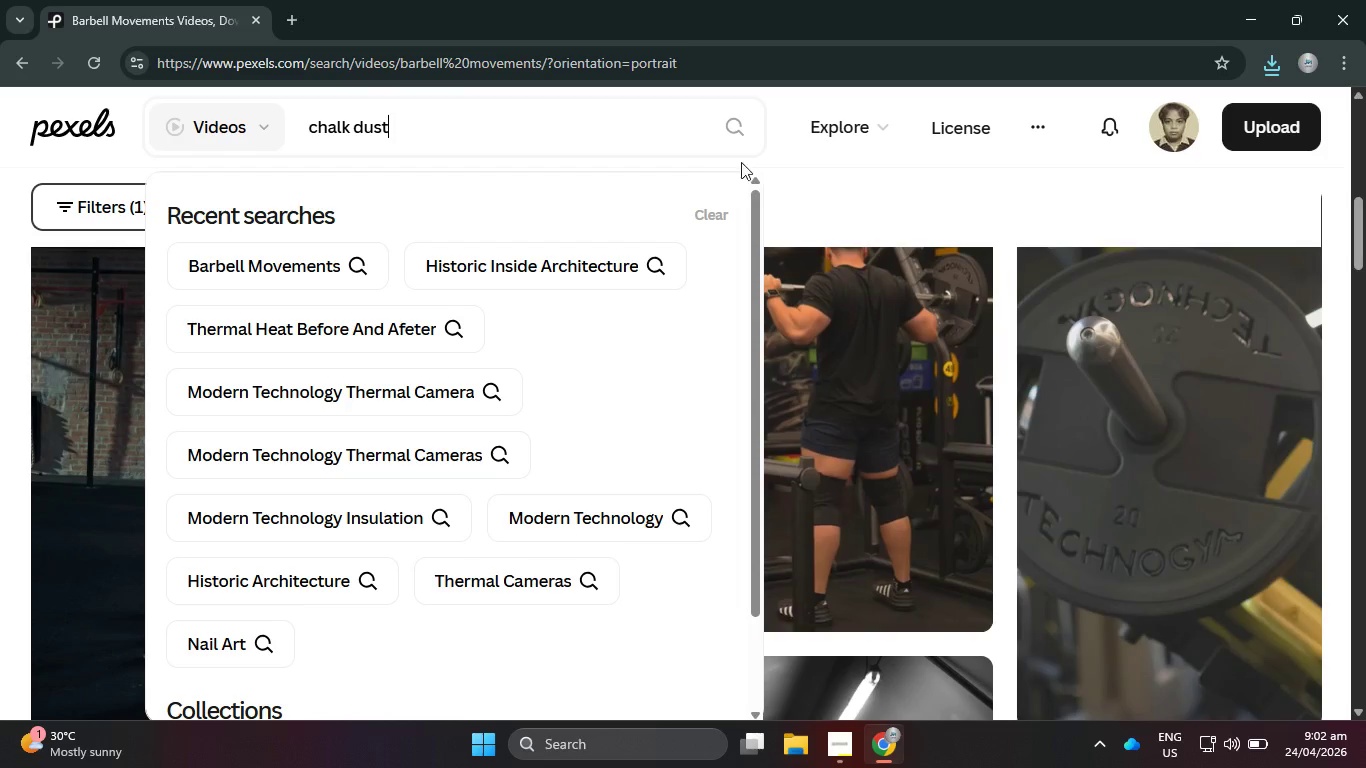 
key(Enter)
 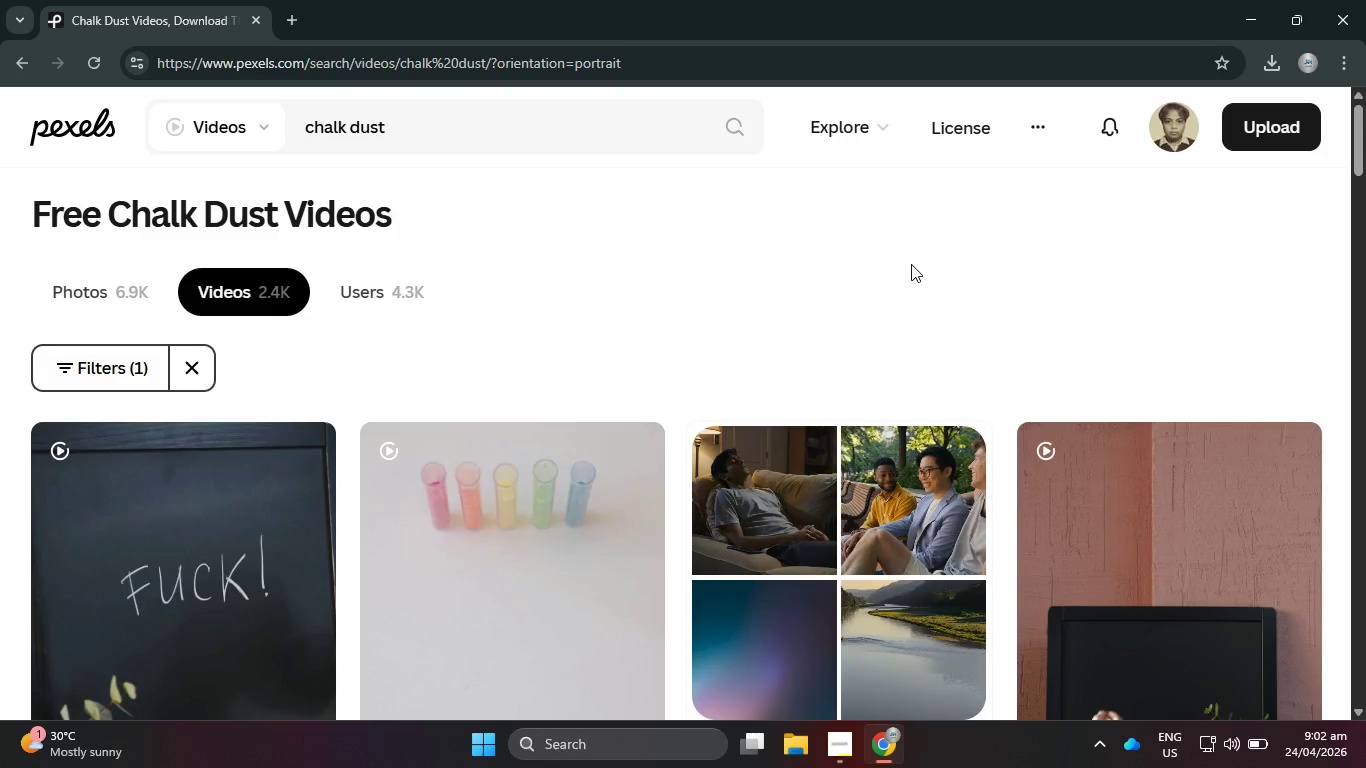 
wait(19.86)
 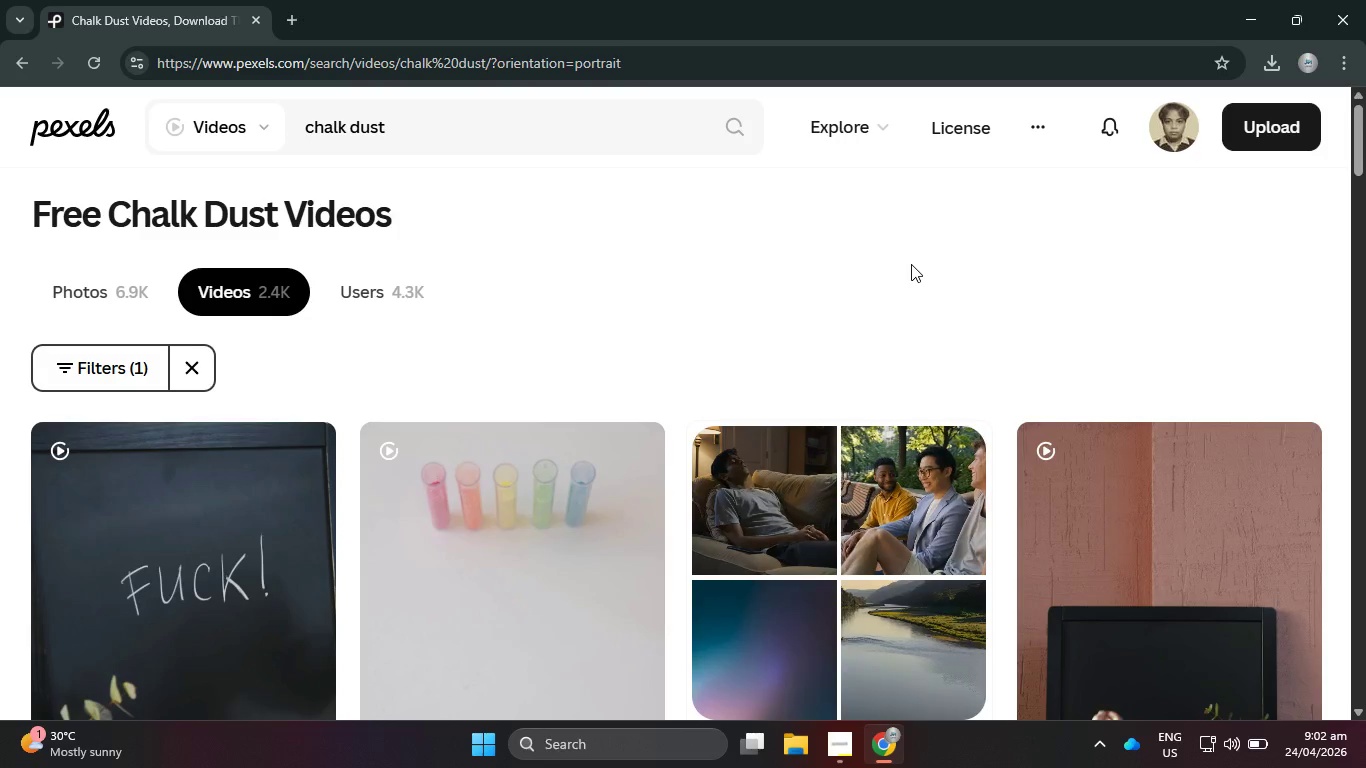 
scroll: coordinate [890, 220], scroll_direction: down, amount: 8.0
 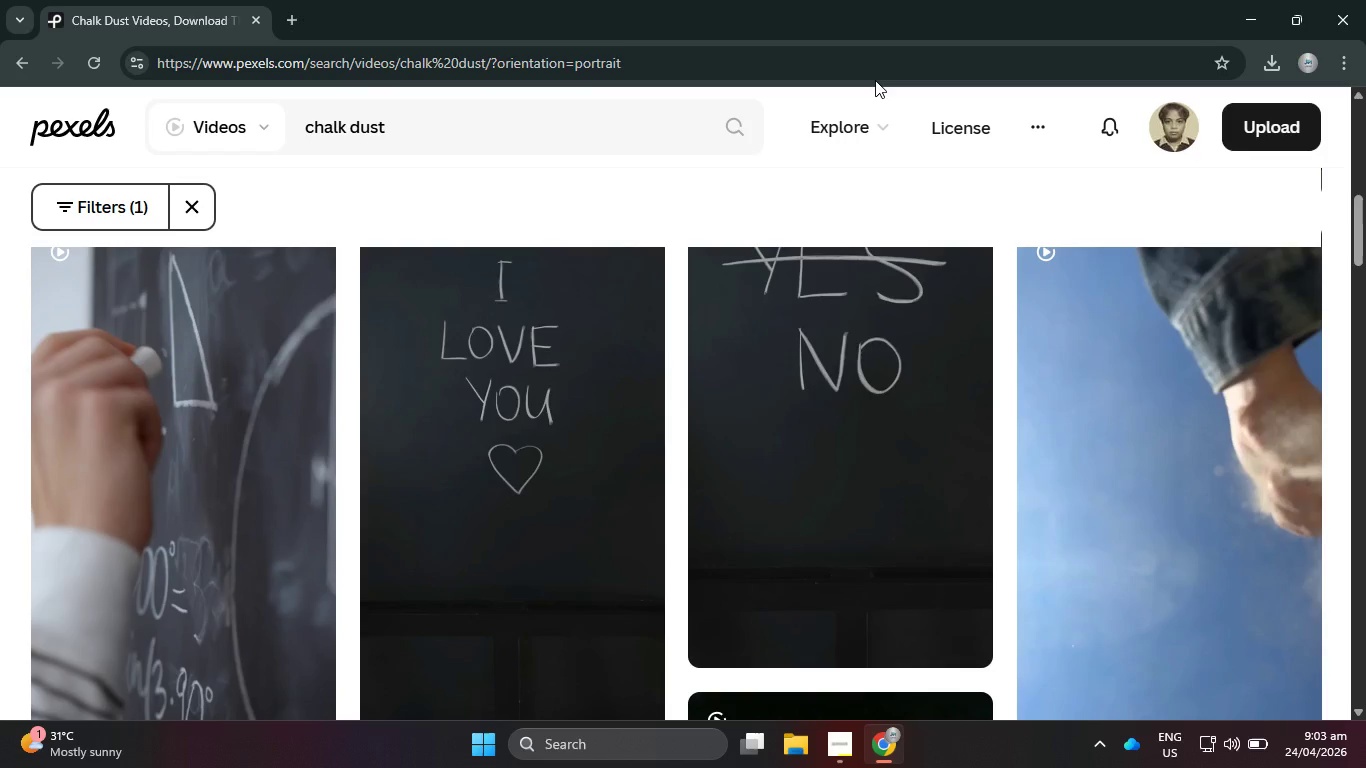 
wait(56.12)
 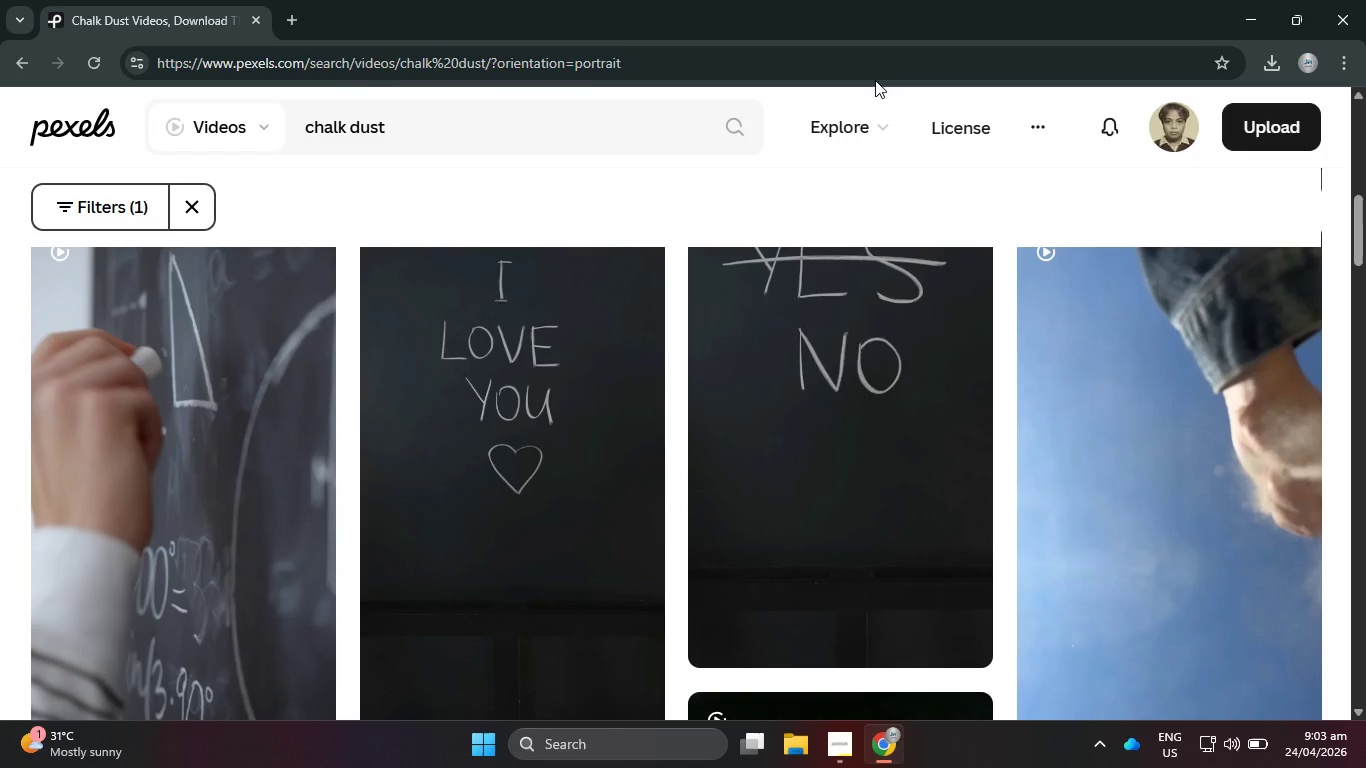 
scroll: coordinate [1231, 507], scroll_direction: down, amount: 6.0
 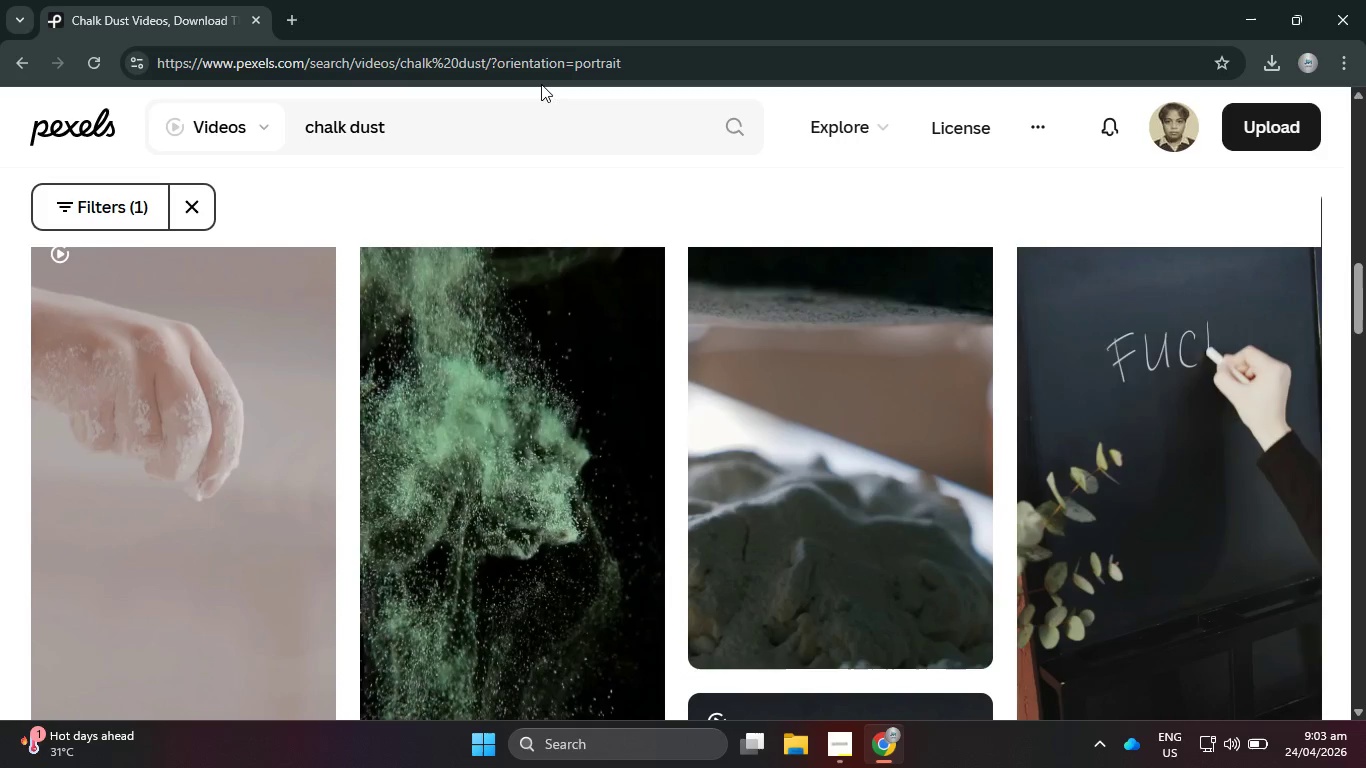 
left_click([536, 124])
 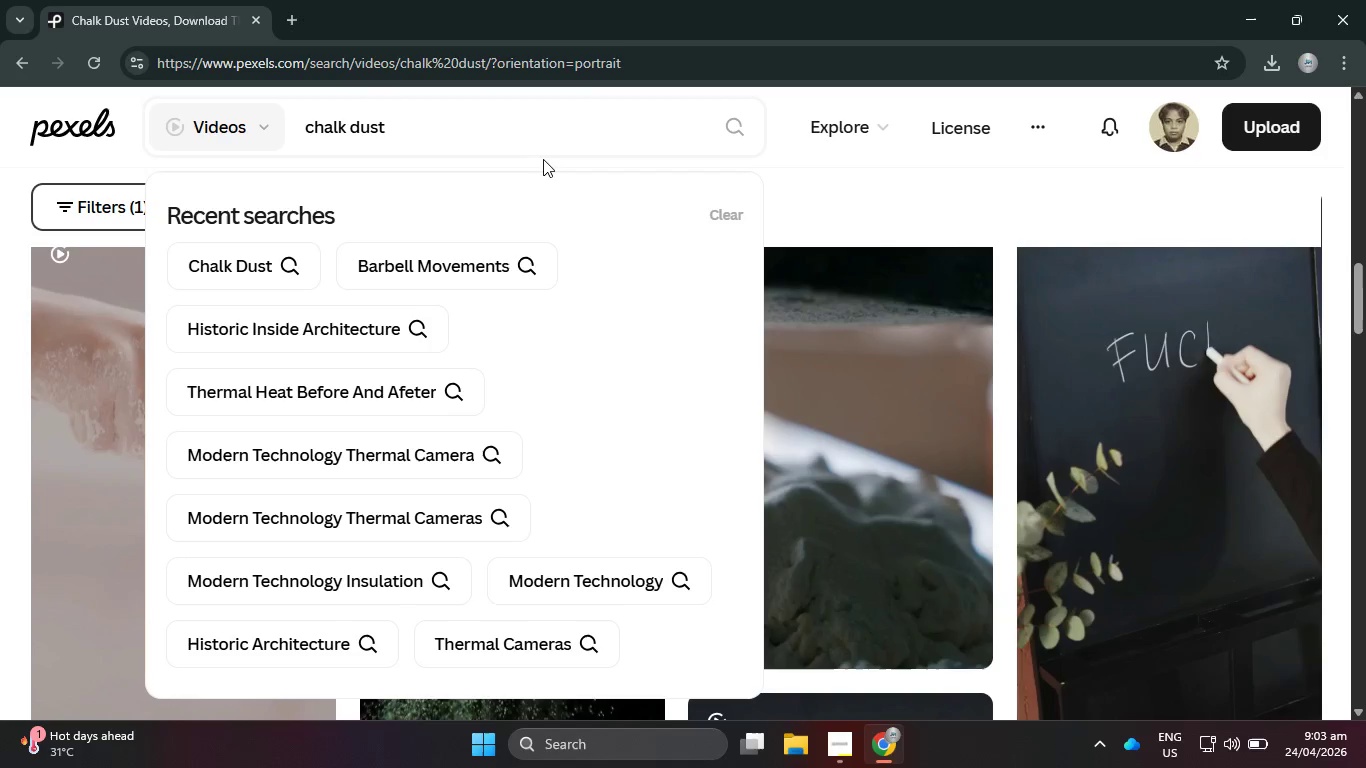 
type( gym)
 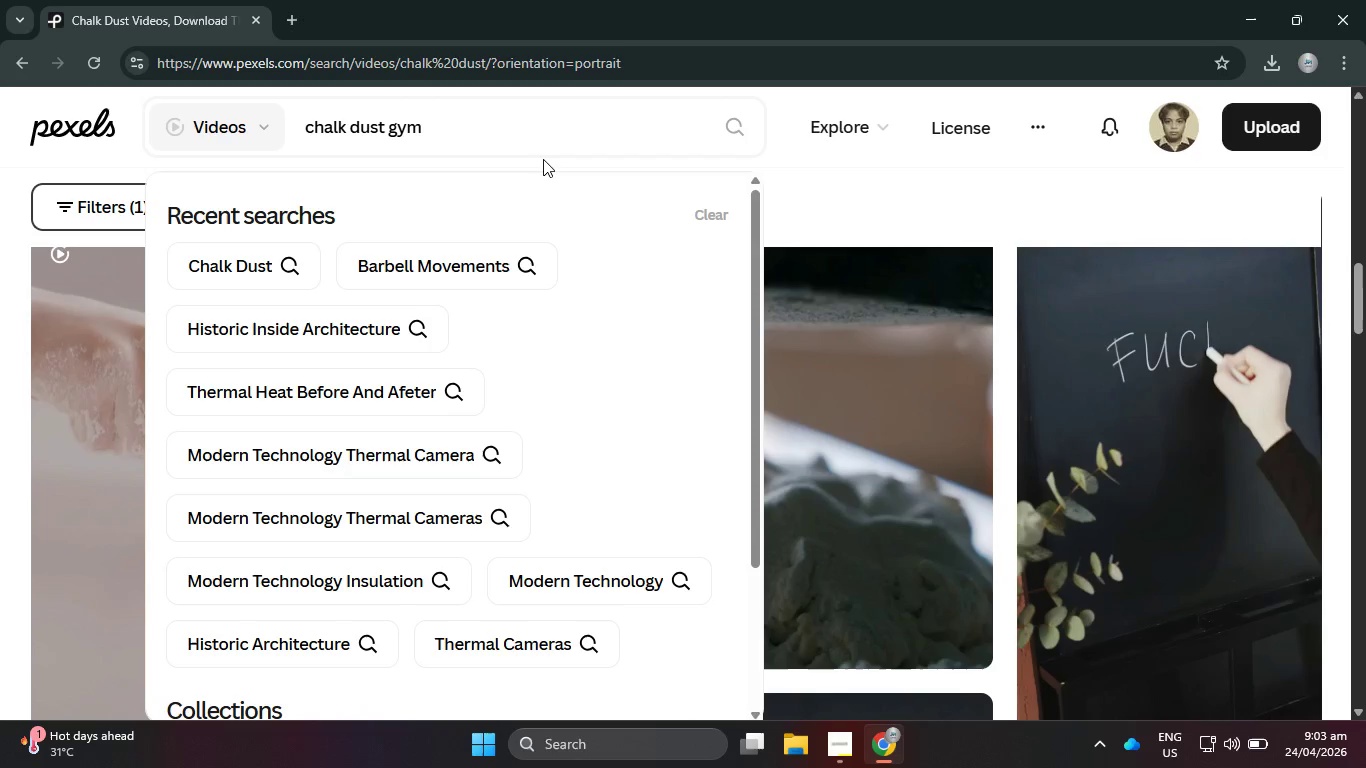 
key(Enter)
 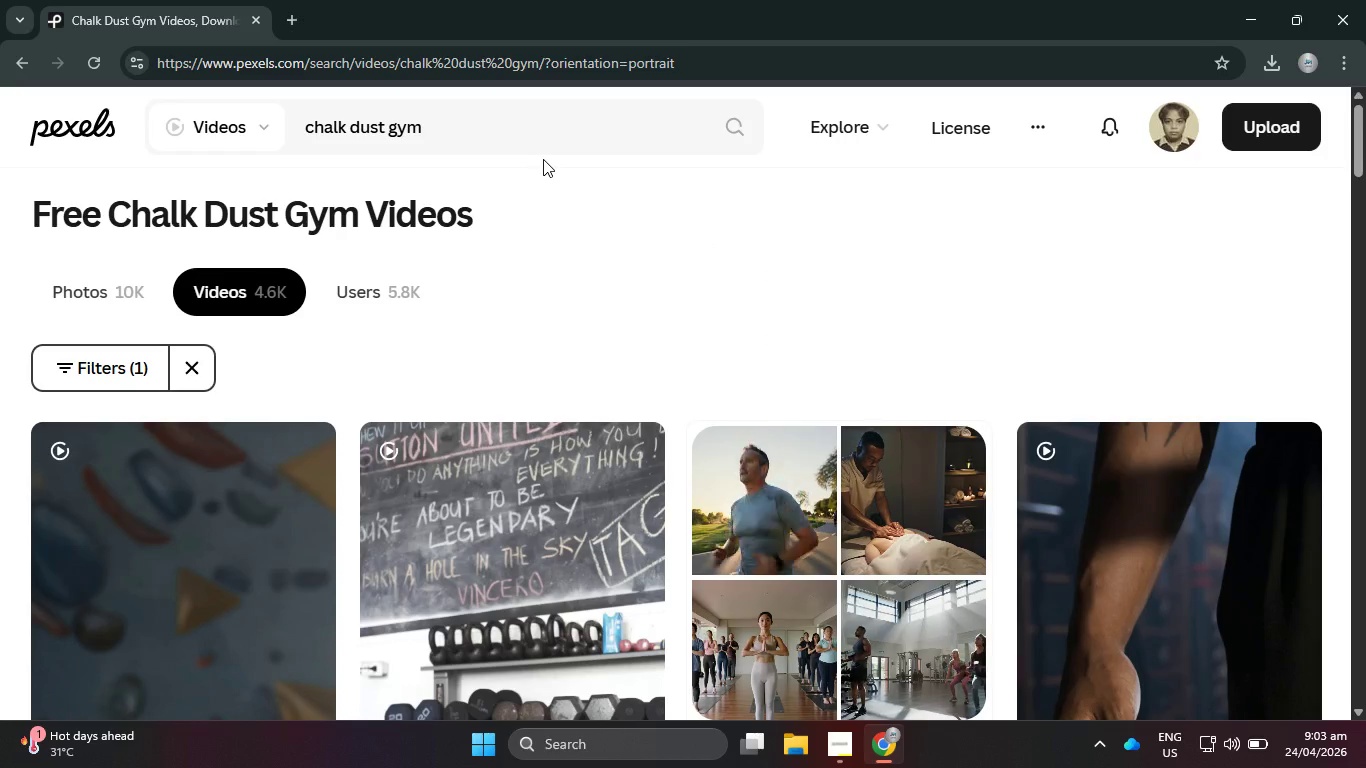 
wait(14.05)
 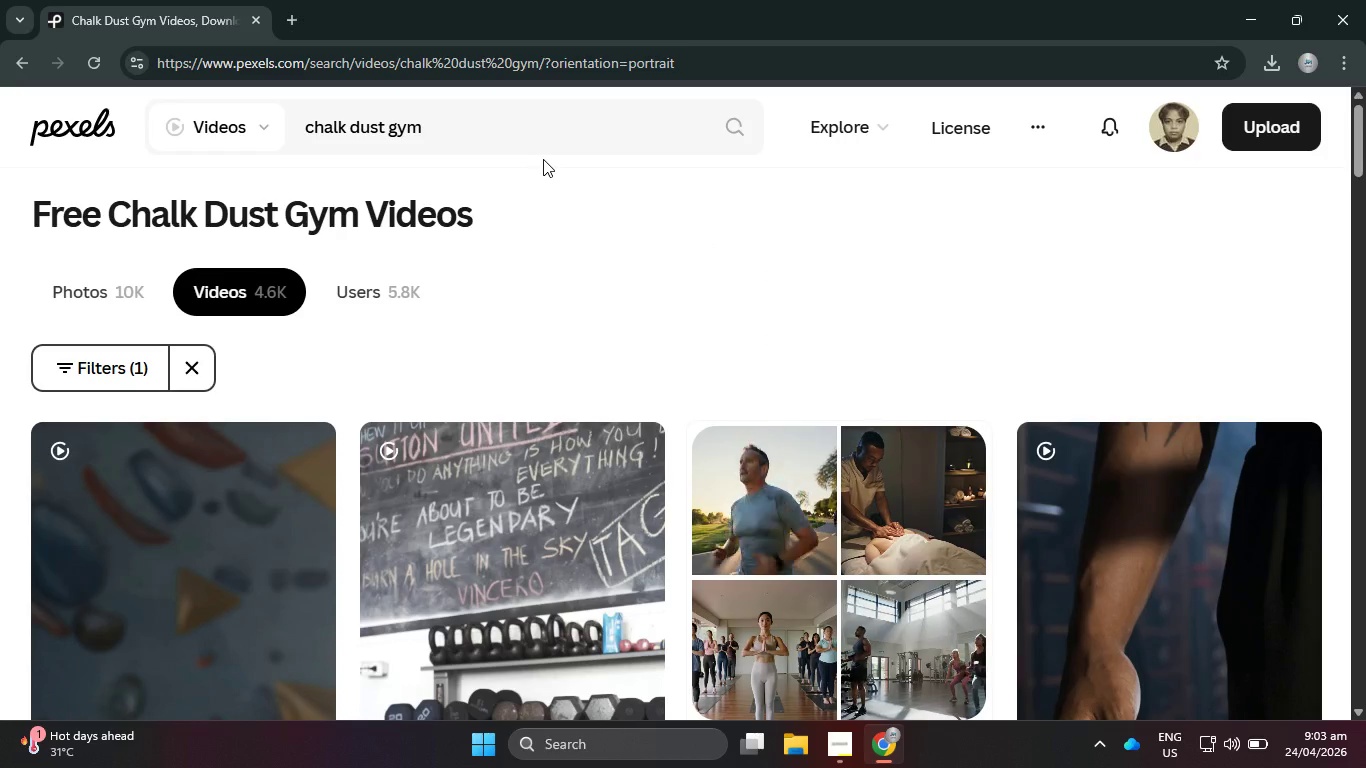 
scroll: coordinate [729, 350], scroll_direction: down, amount: 4.0
 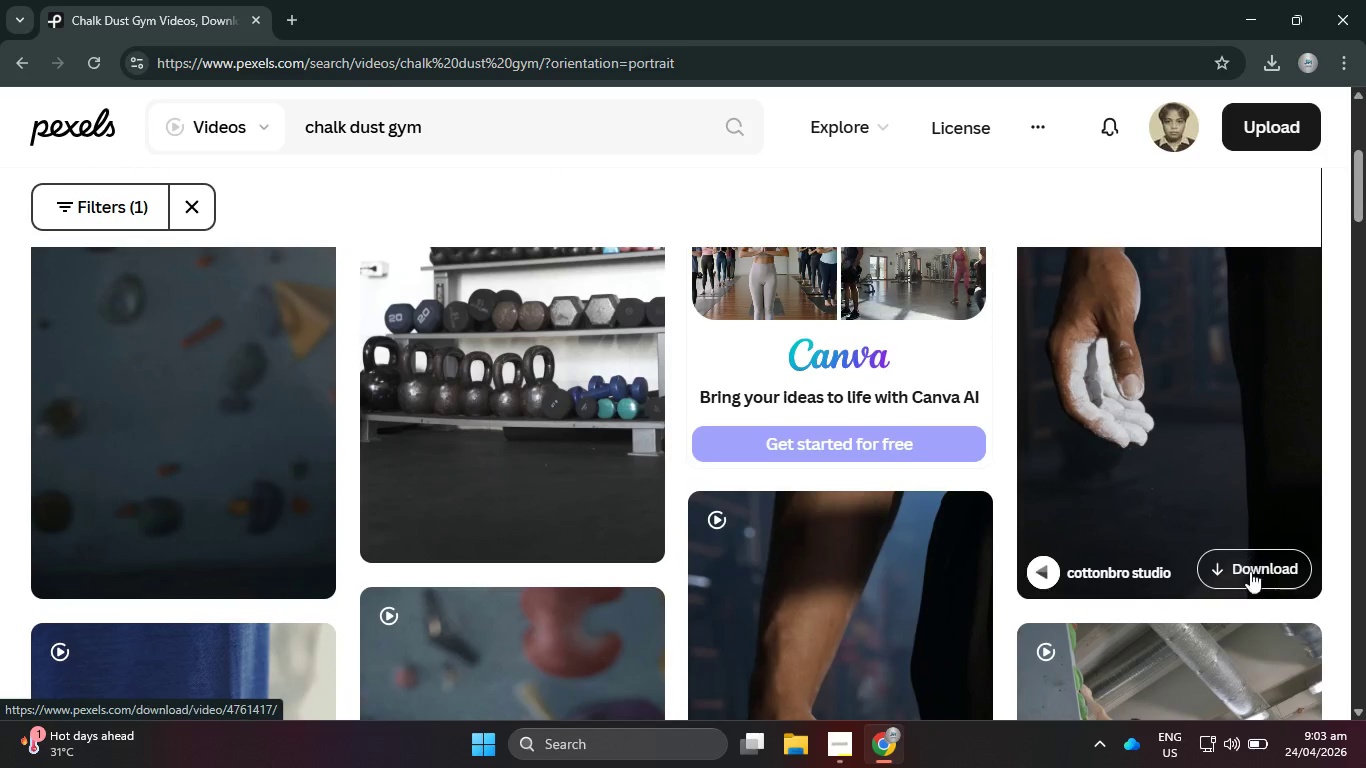 
left_click([1254, 584])
 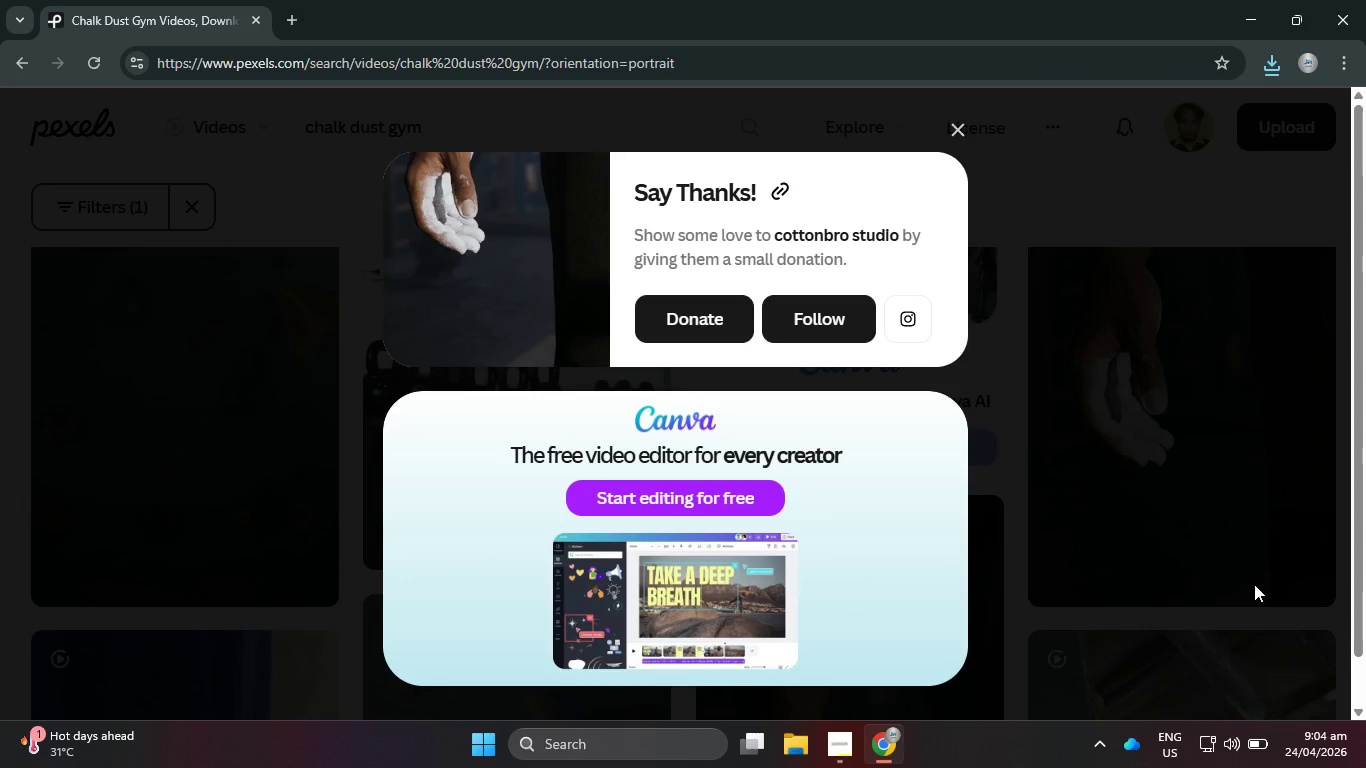 
wait(21.86)
 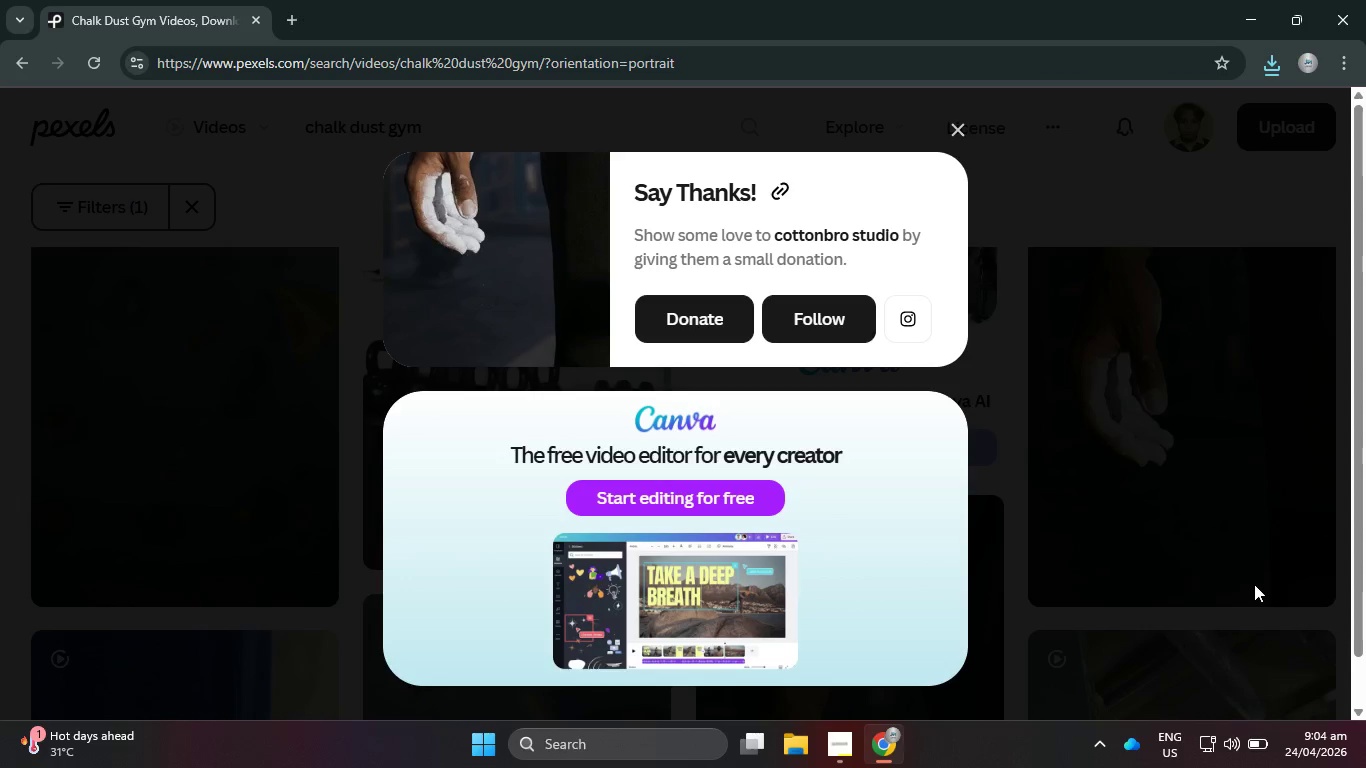 
scroll: coordinate [588, 332], scroll_direction: down, amount: 19.0
 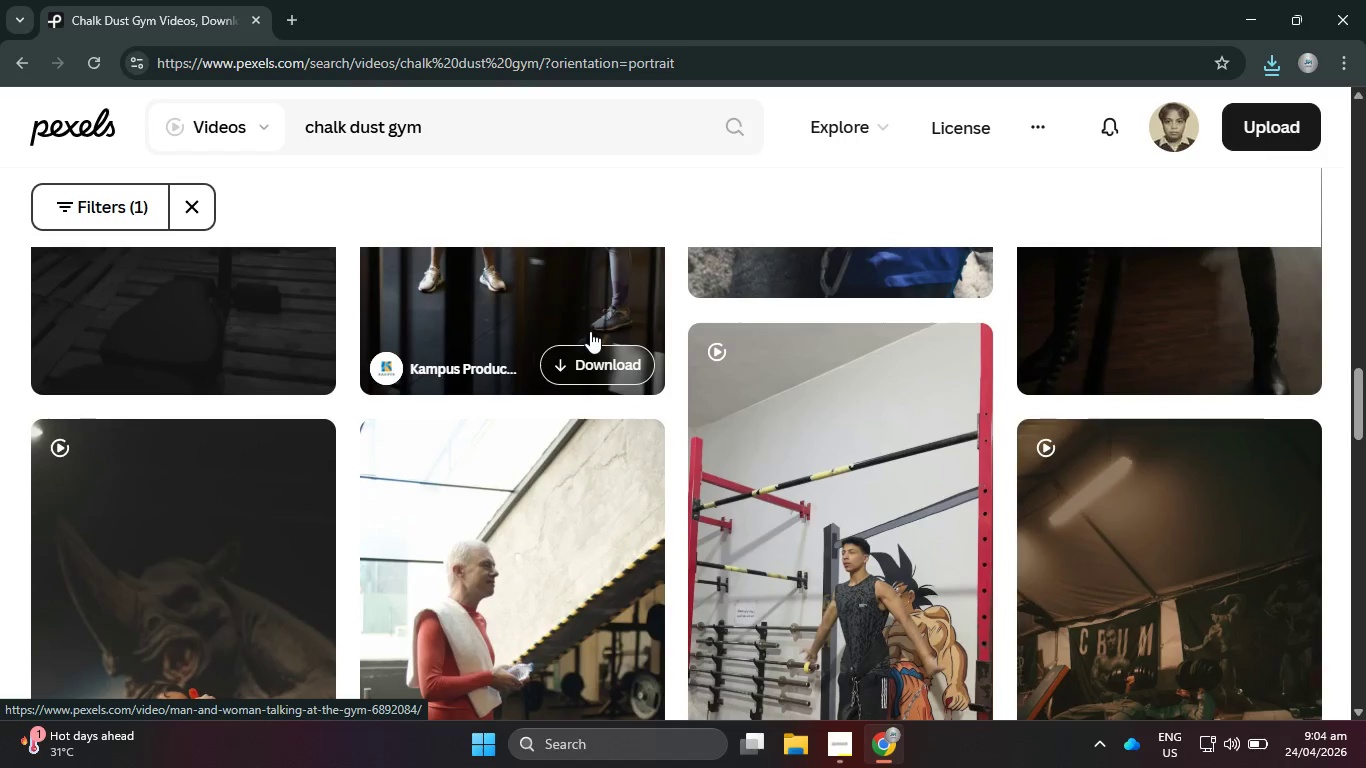 
scroll: coordinate [601, 343], scroll_direction: up, amount: 24.0
 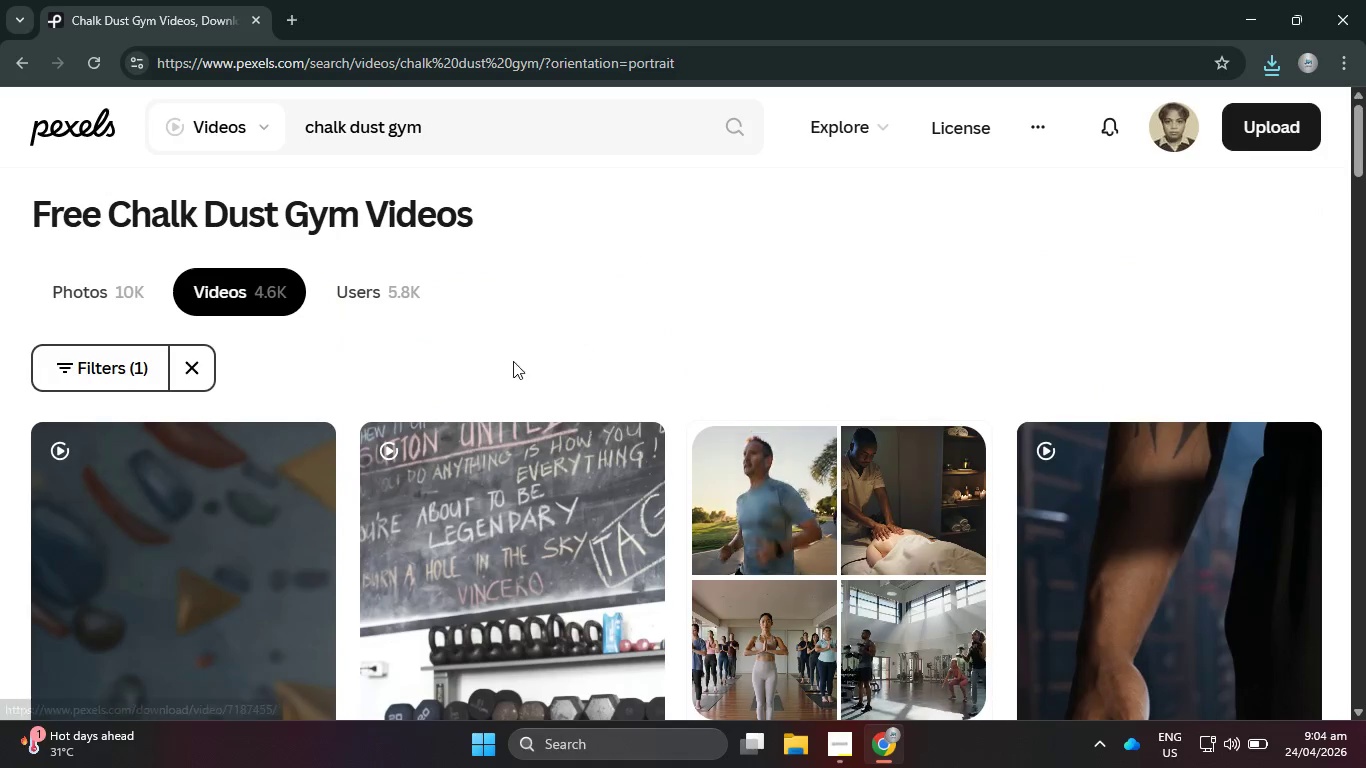 
scroll: coordinate [515, 363], scroll_direction: down, amount: 8.0
 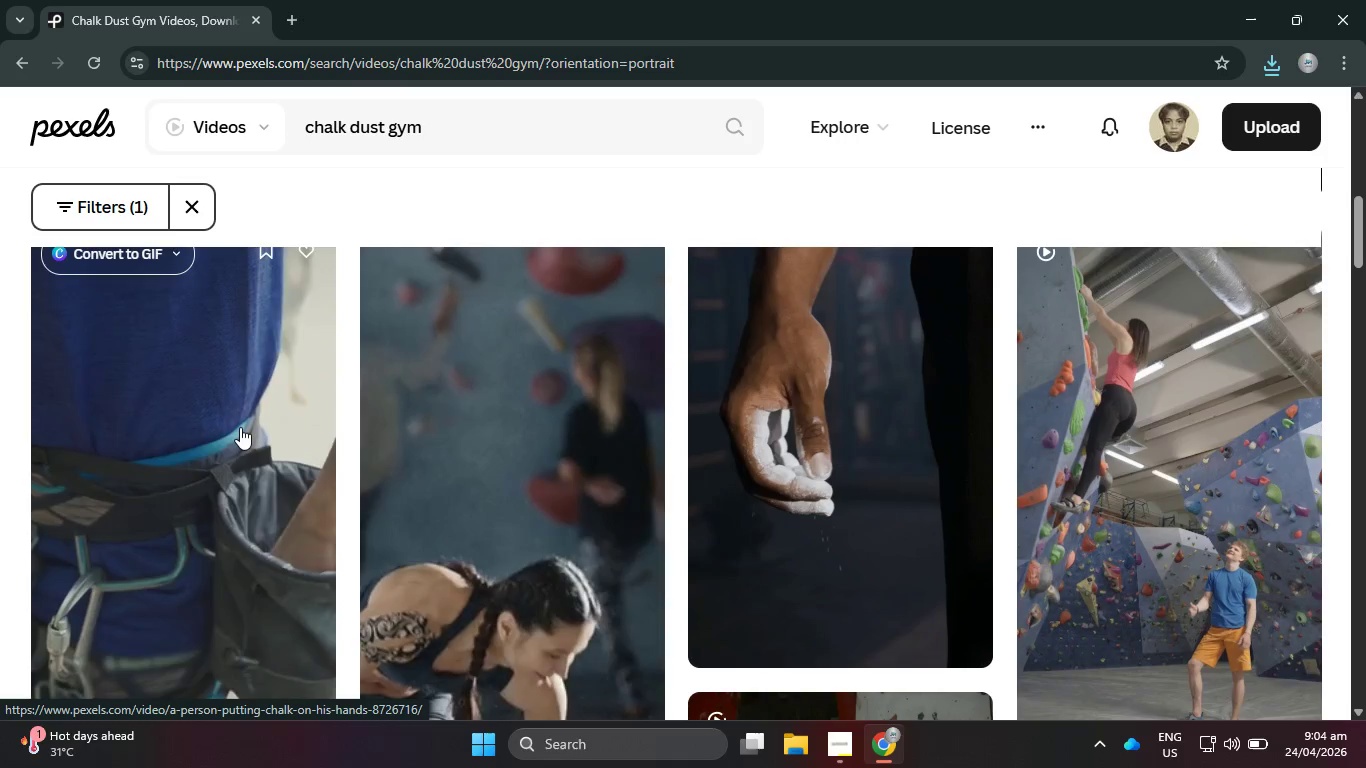 
wait(32.04)
 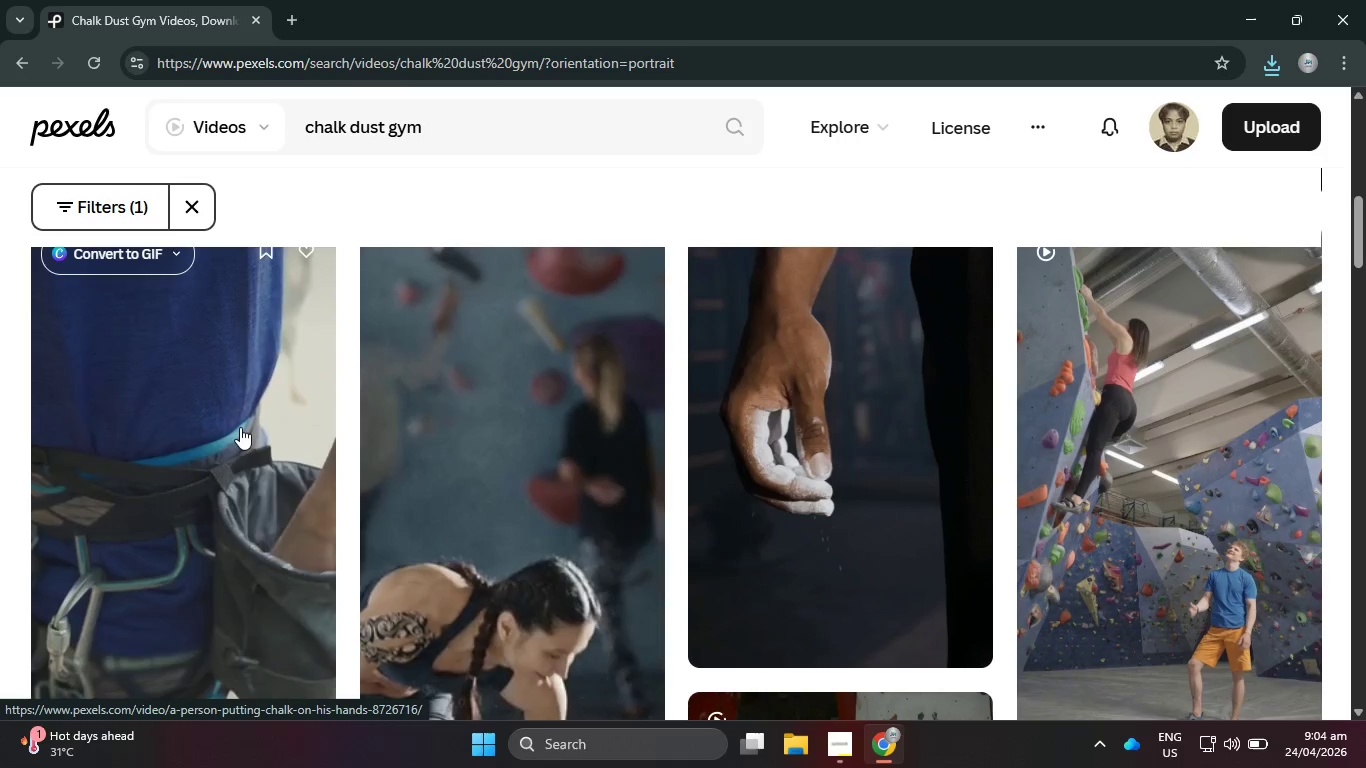 
scroll: coordinate [500, 540], scroll_direction: down, amount: 1.0
 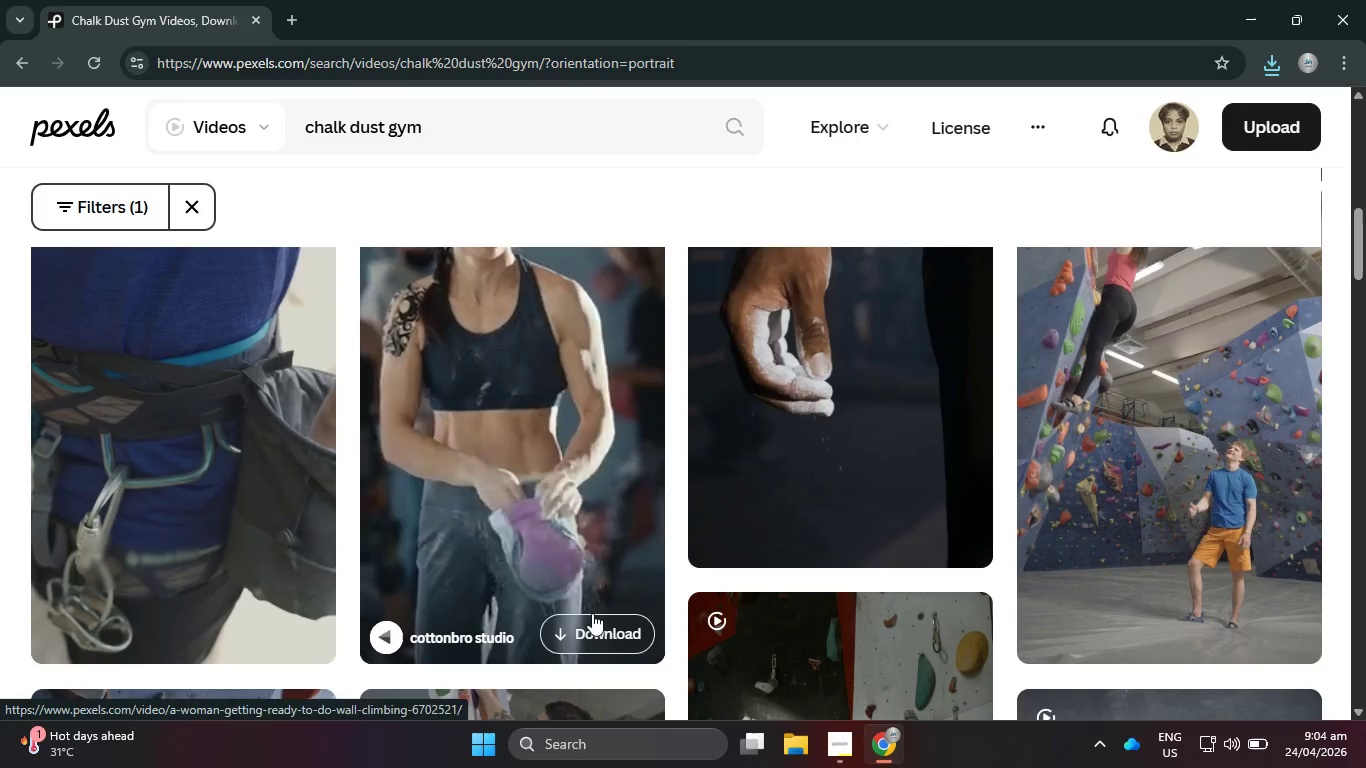 
left_click([592, 646])
 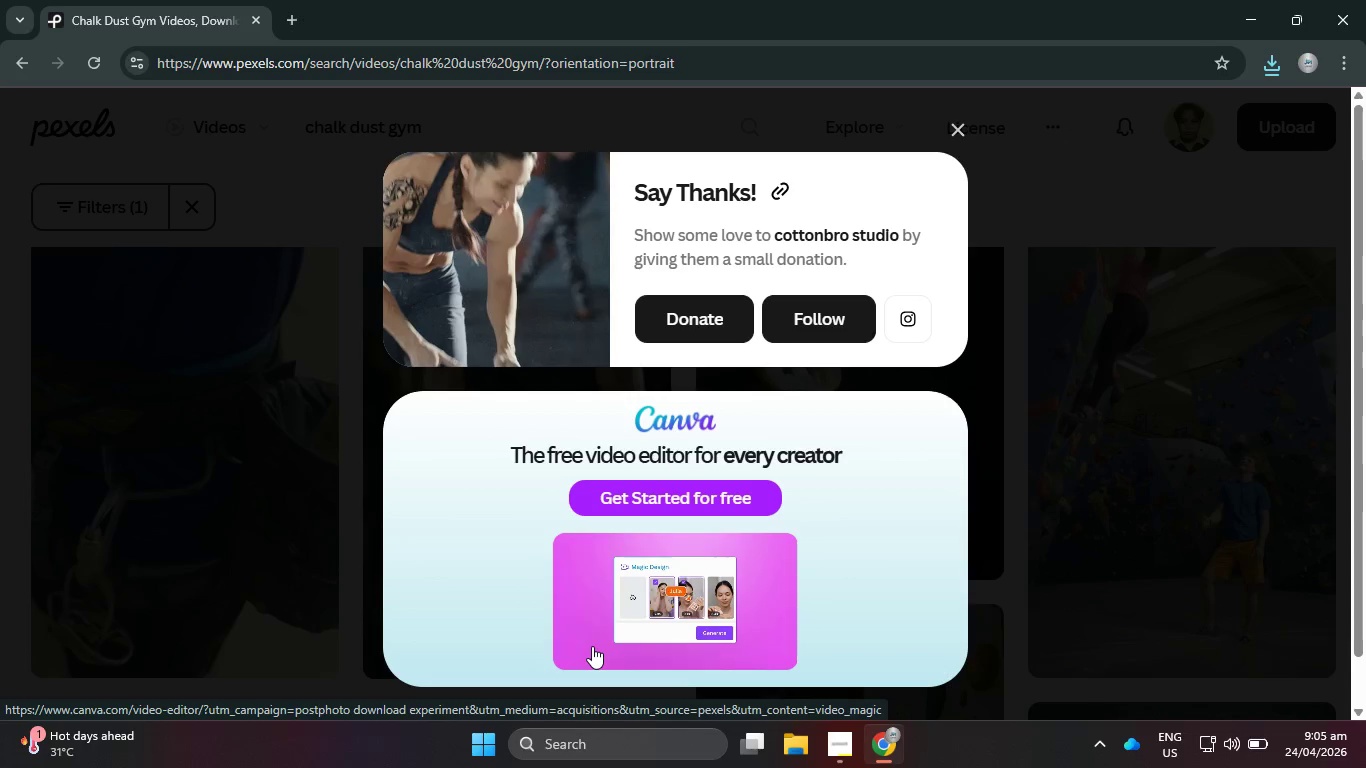 
wait(40.11)
 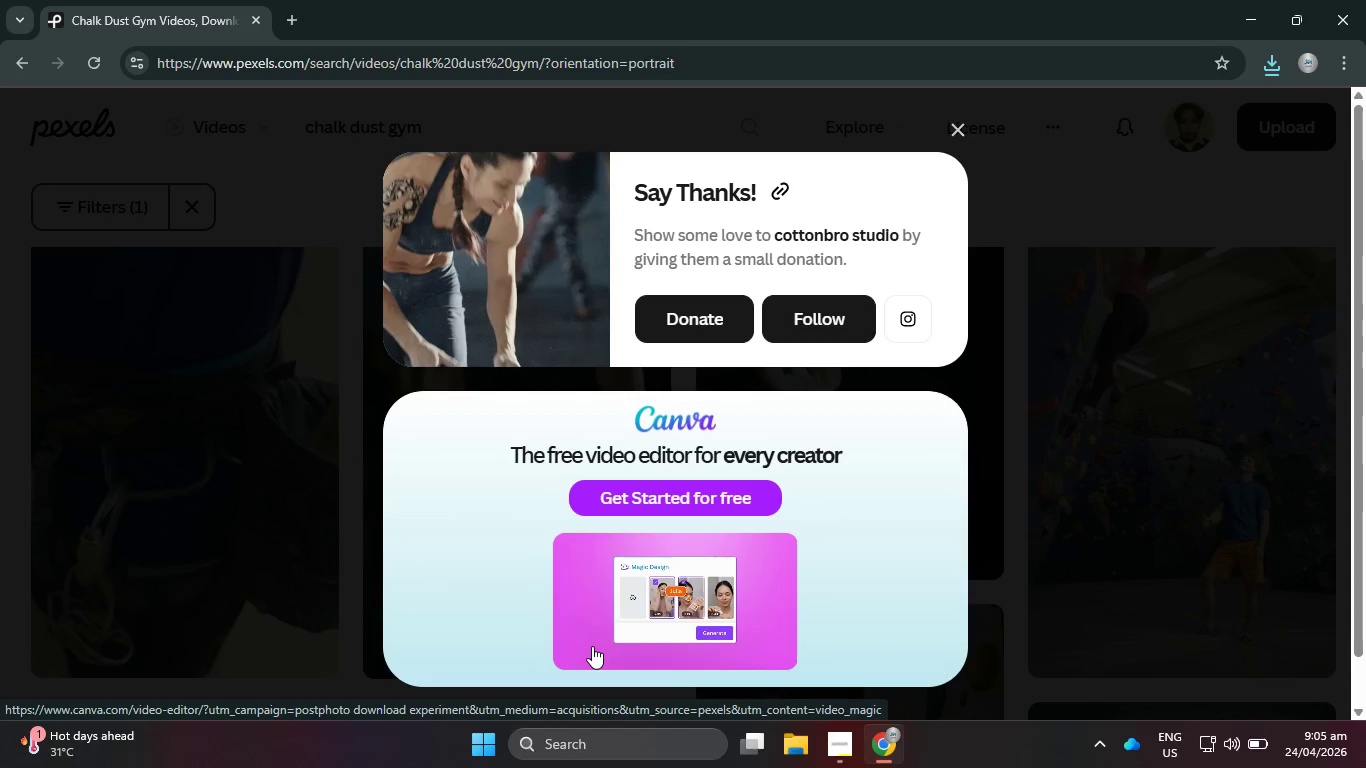 
left_click([959, 130])
 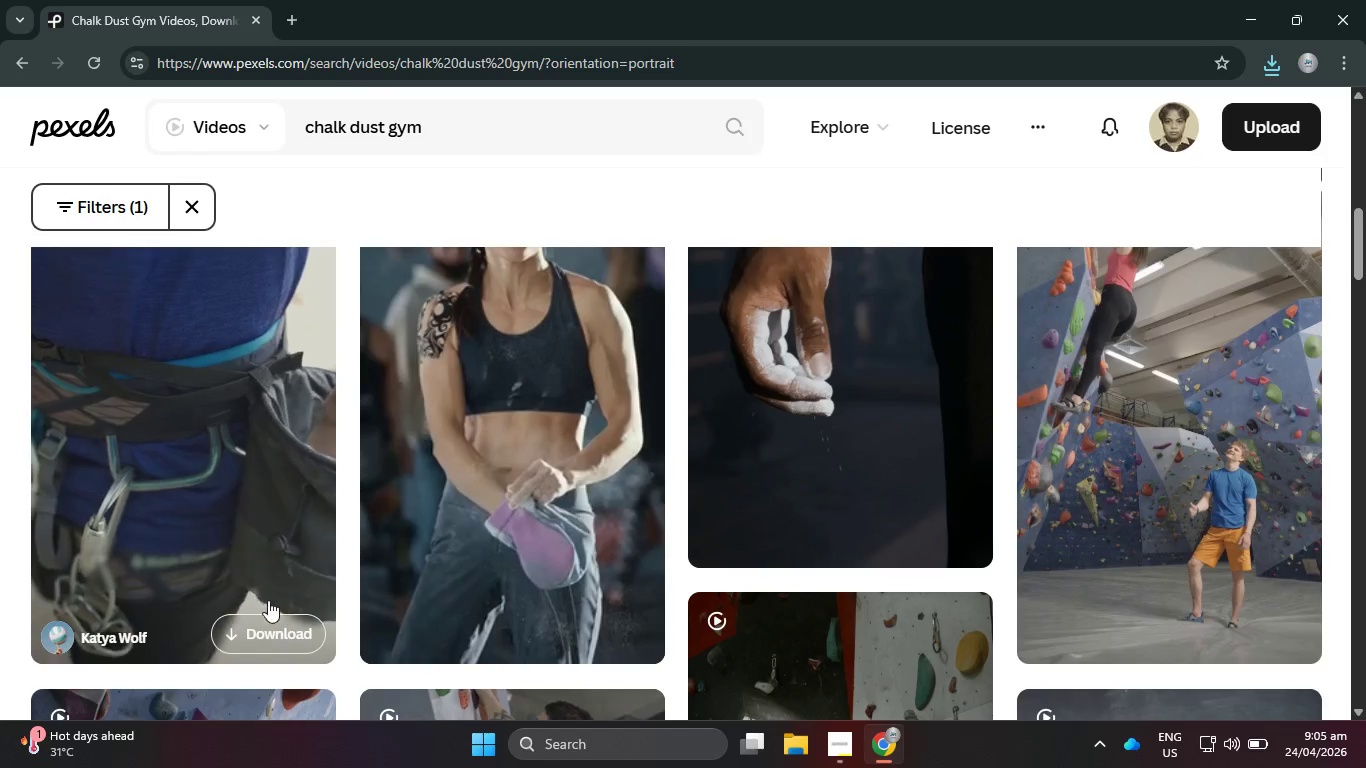 
left_click([282, 634])
 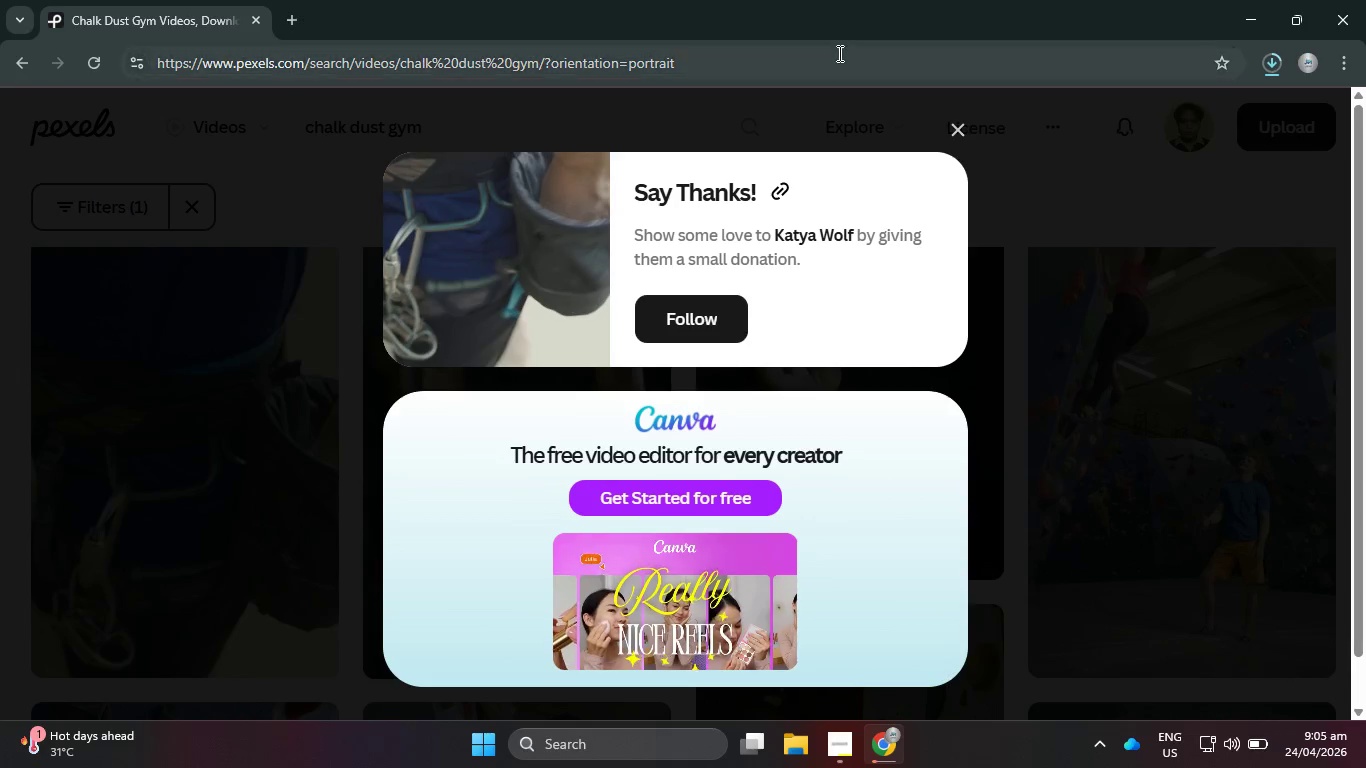 
left_click([962, 136])
 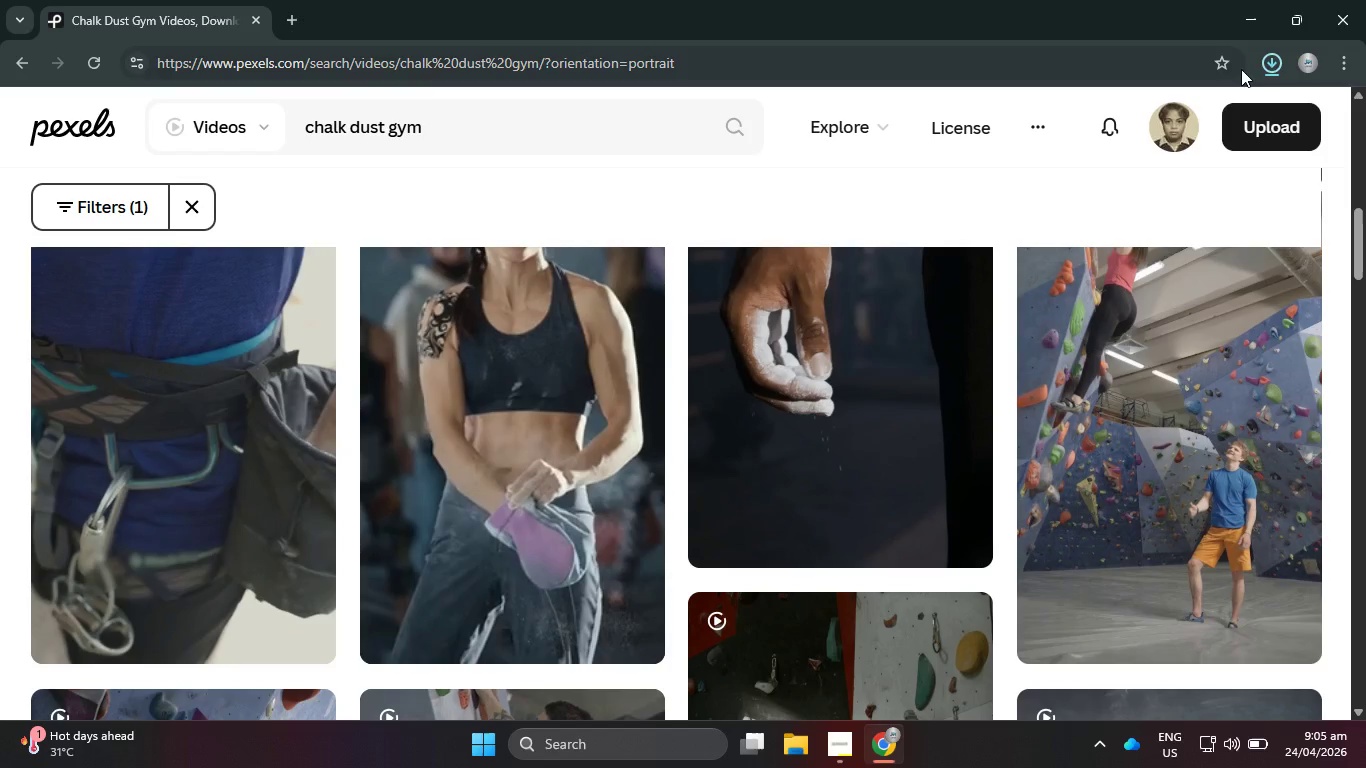 
left_click([1266, 64])
 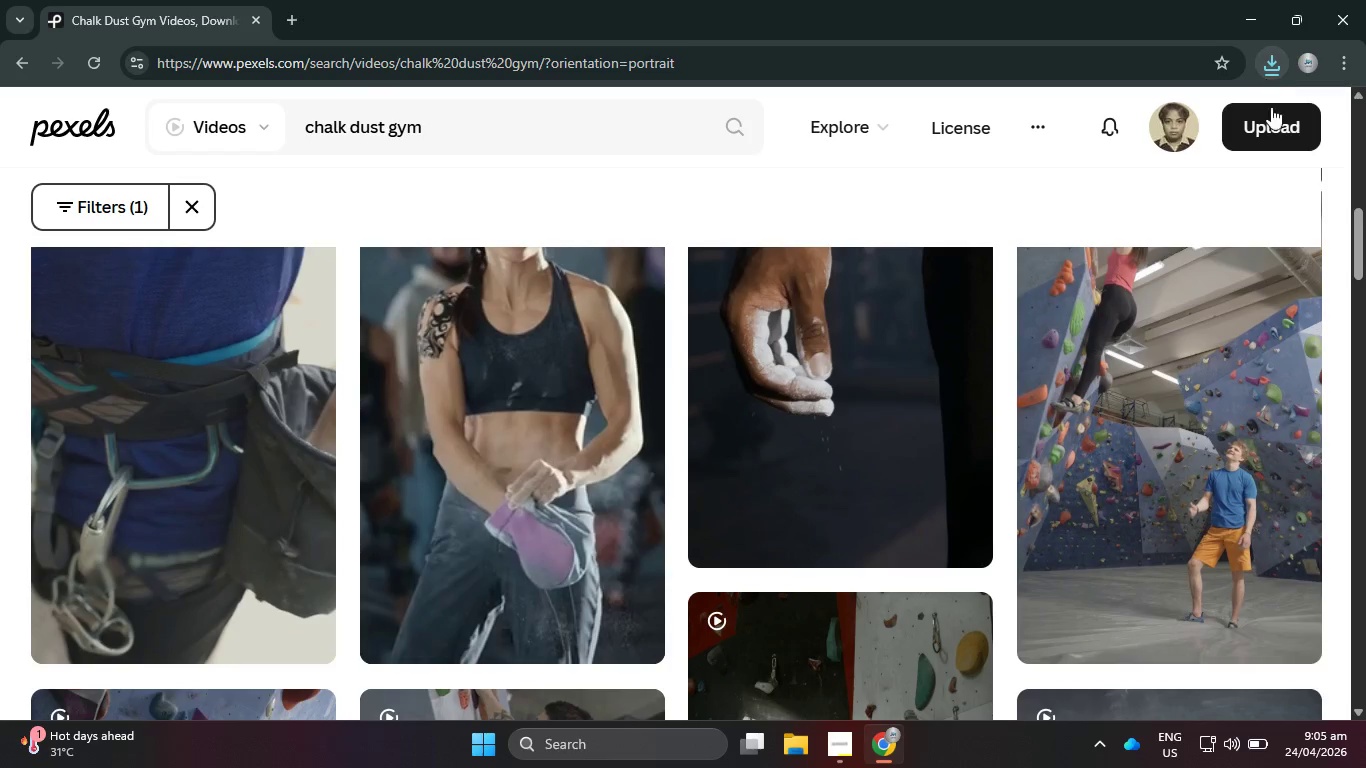 
left_click([1258, 48])